 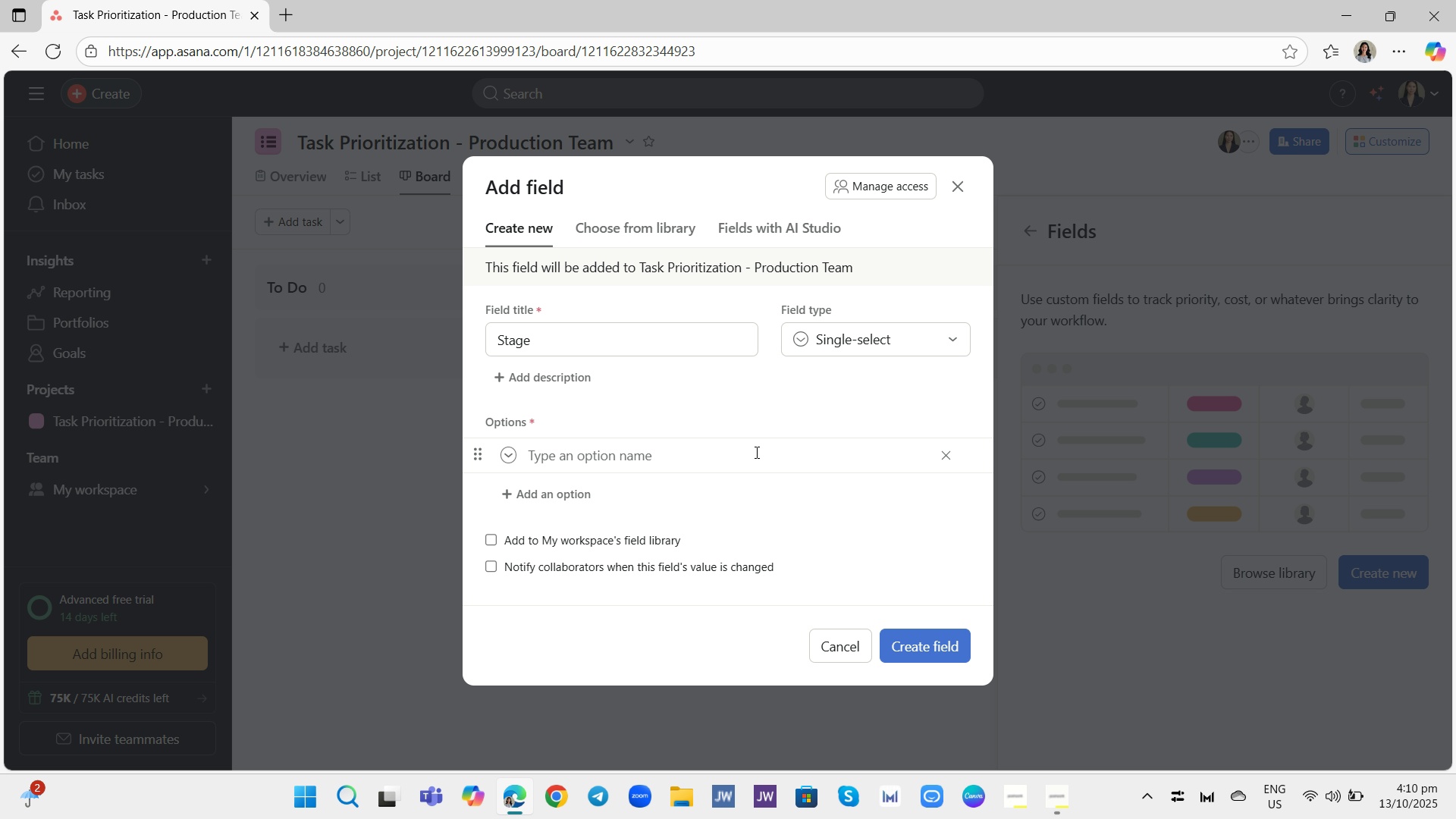 
left_click([542, 453])
 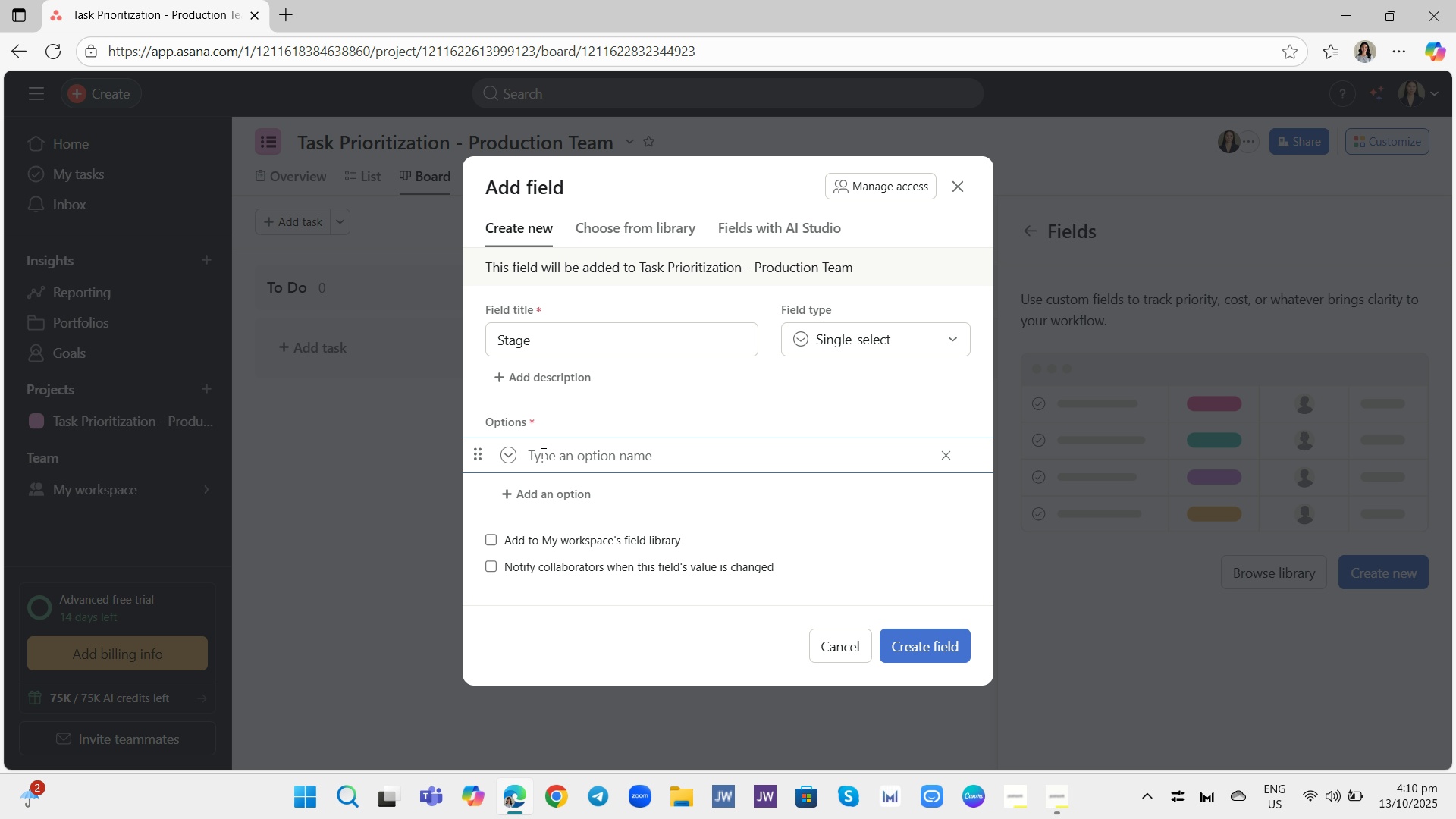 
type(Critical)
 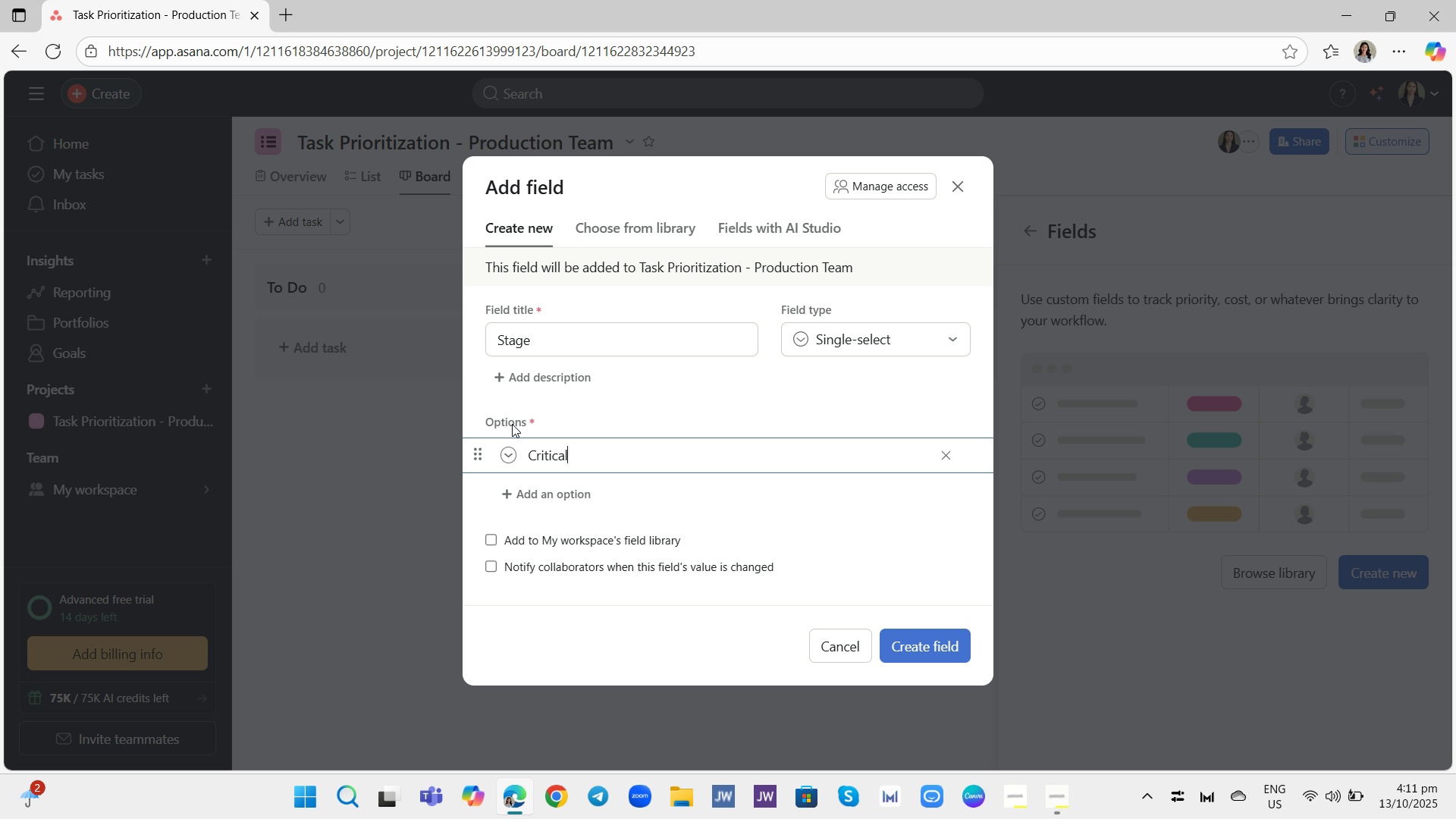 
left_click([513, 458])
 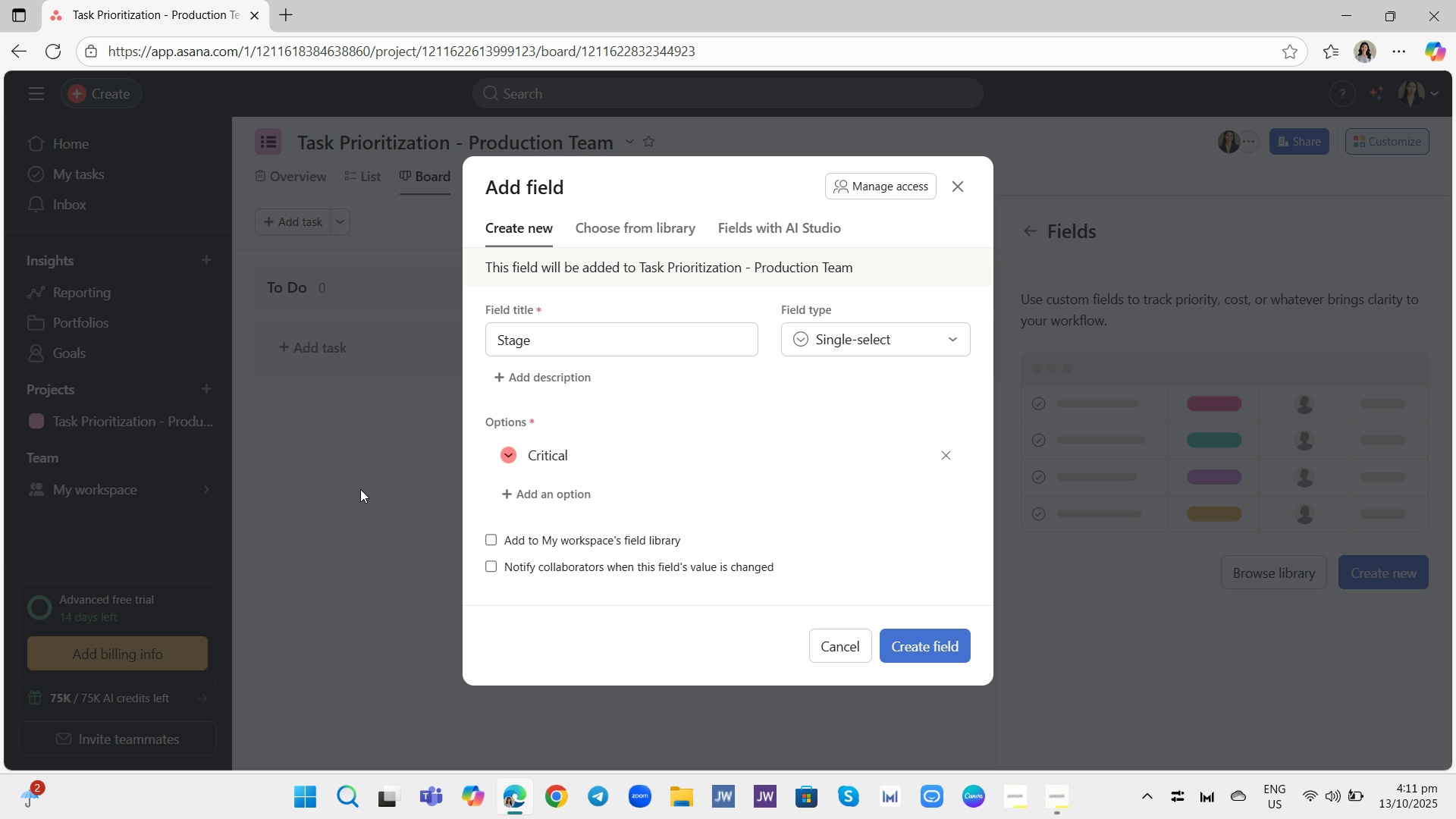 
left_click([360, 489])
 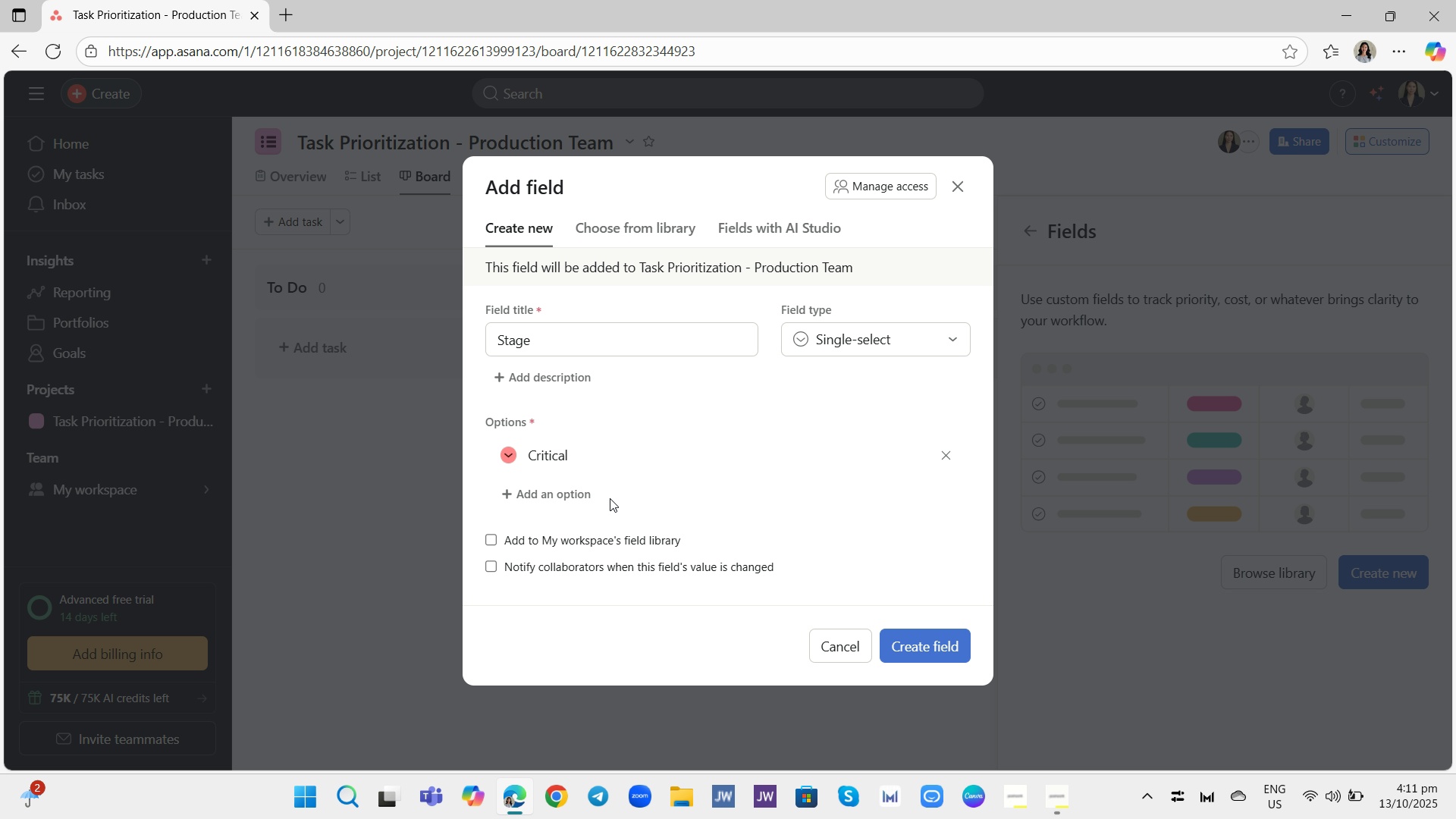 
left_click([610, 498])
 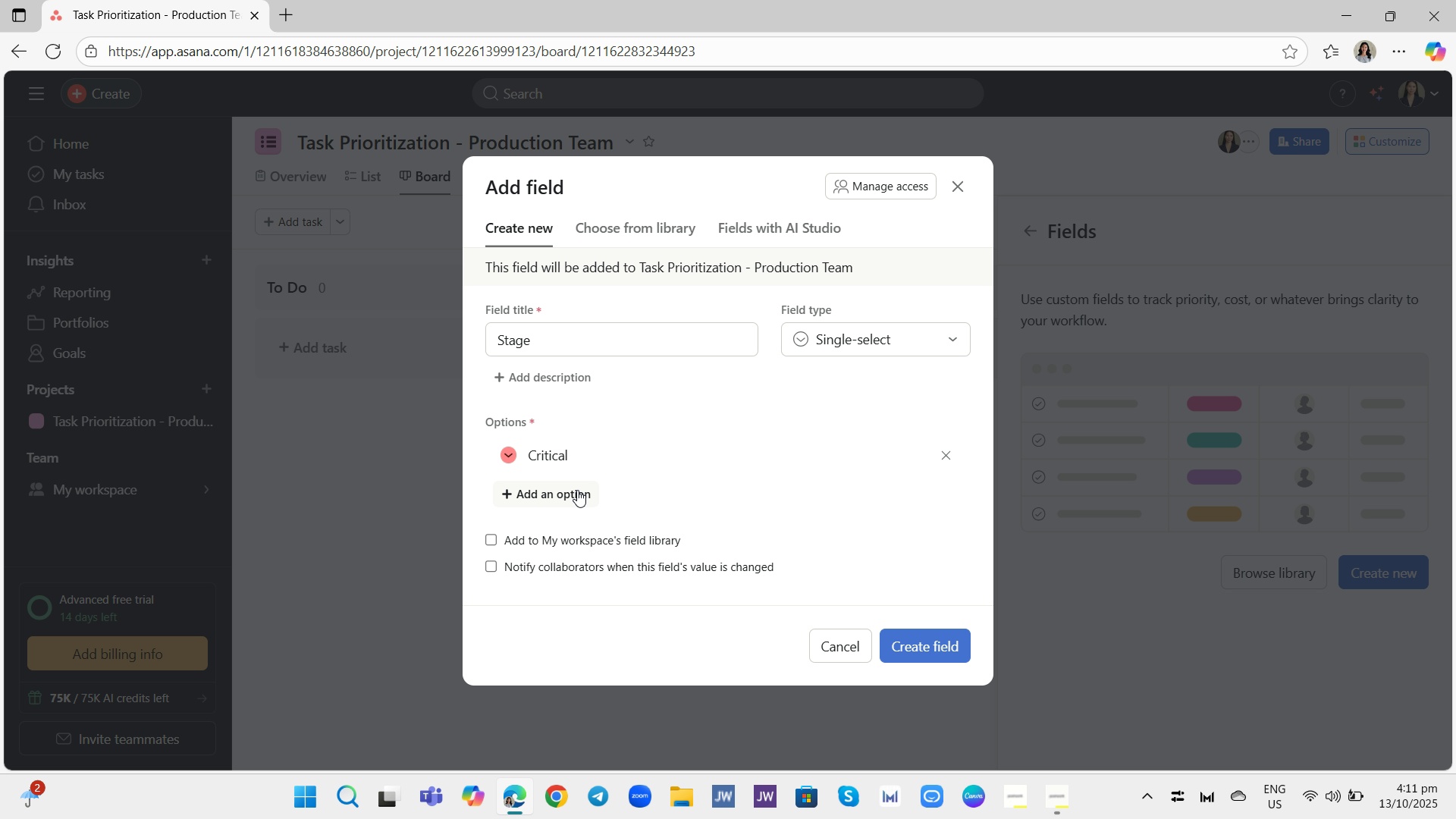 
left_click([577, 490])
 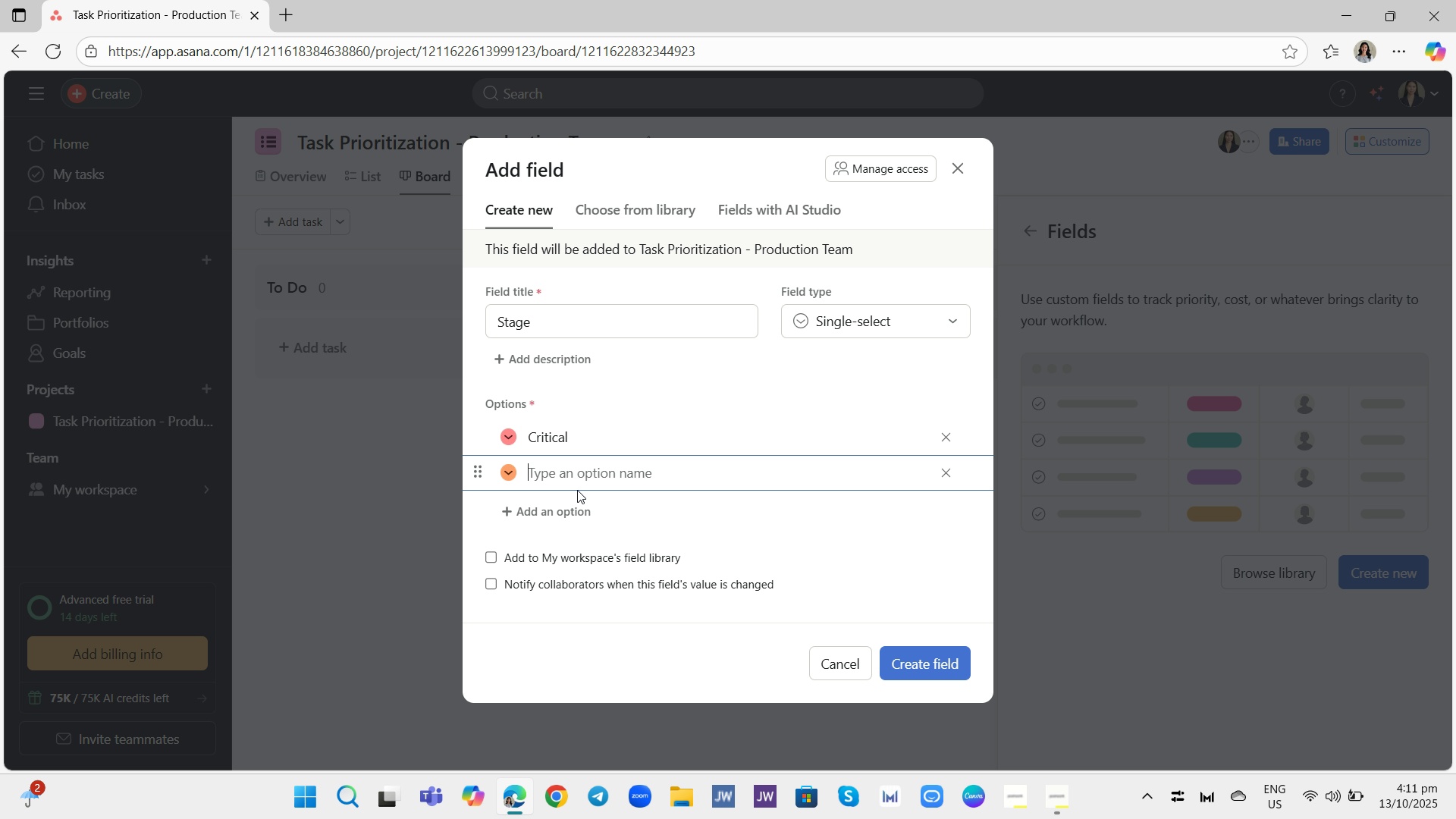 
type(High Priority)
 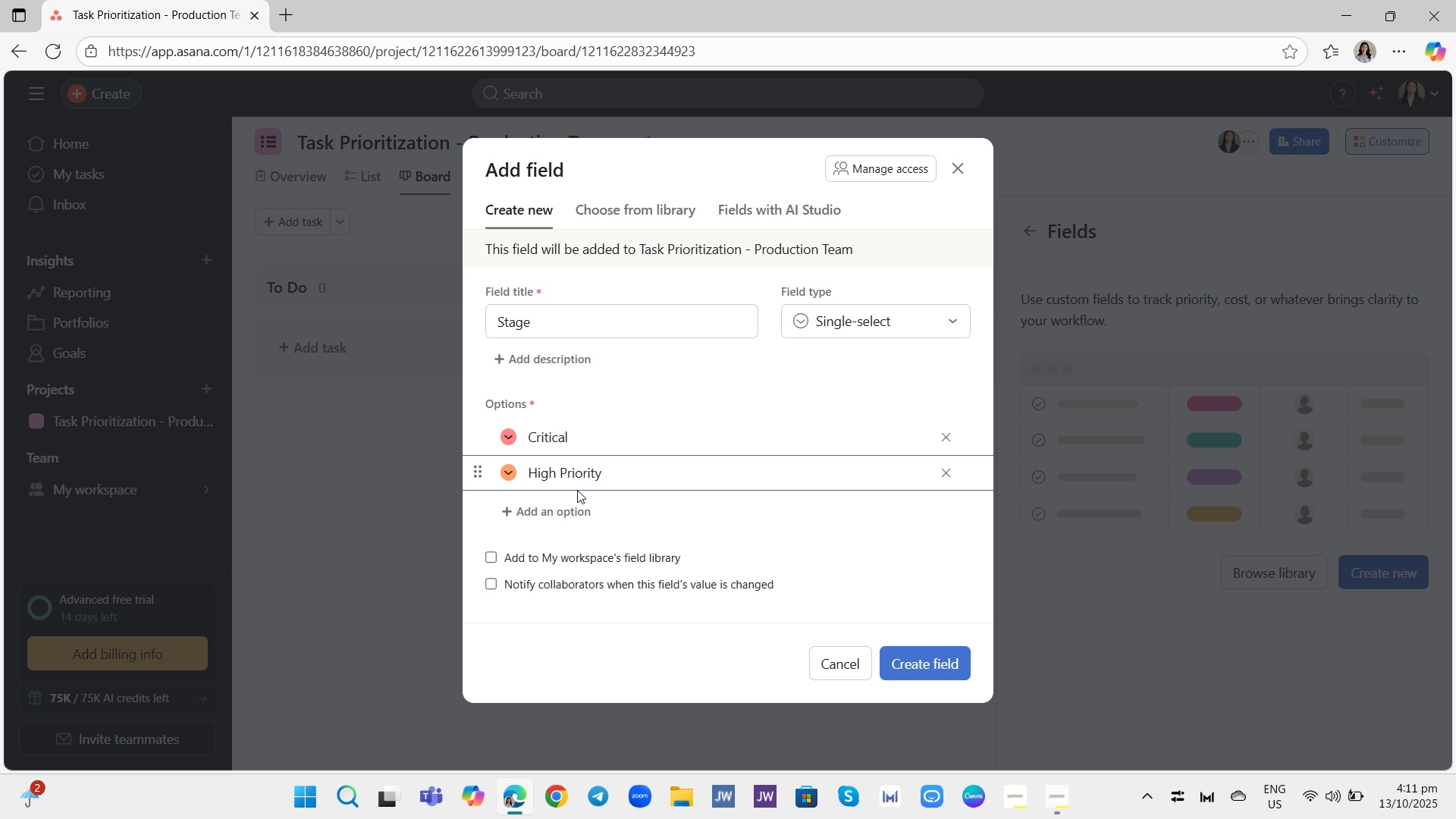 
wait(14.01)
 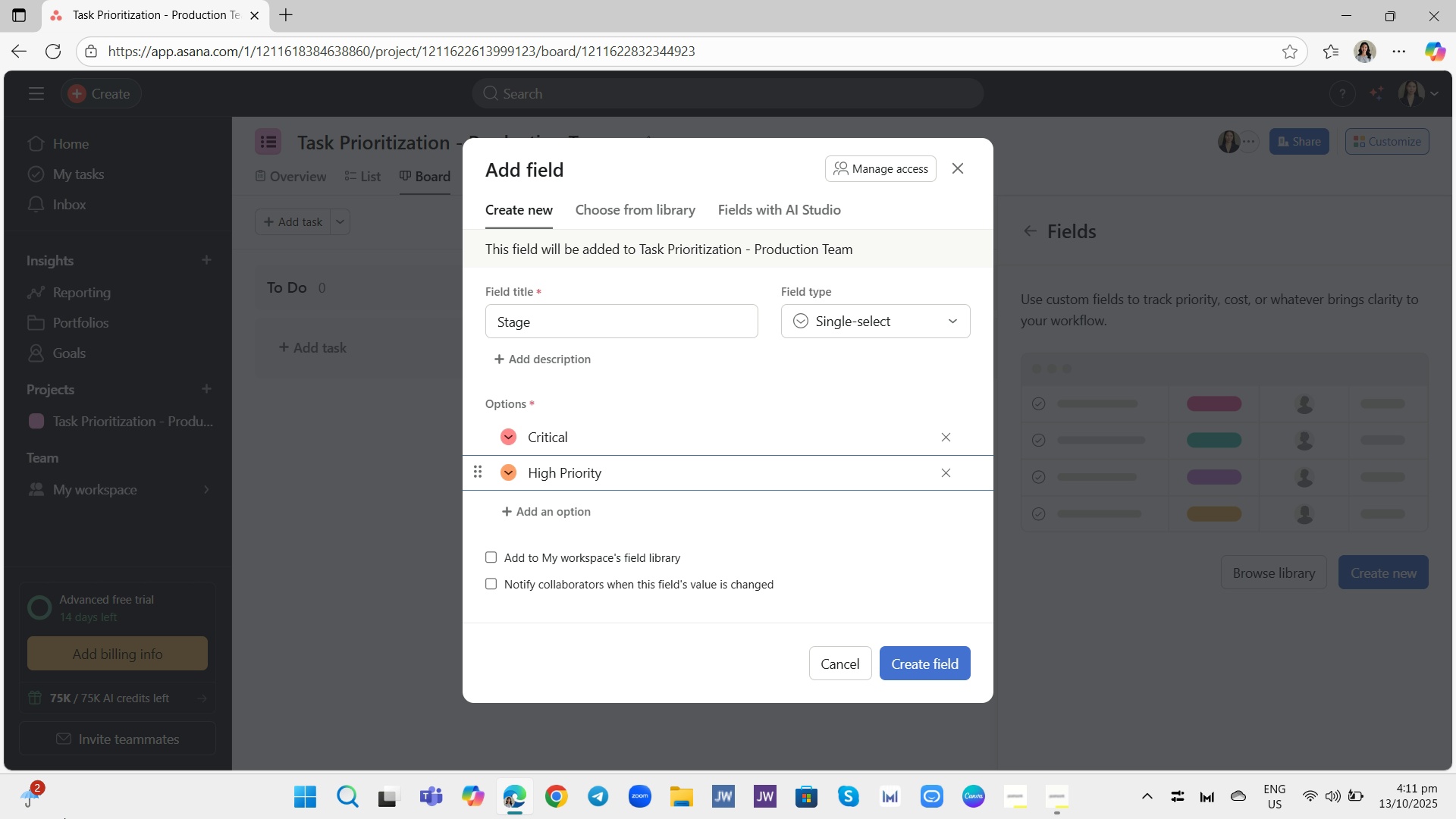 
left_click([589, 507])
 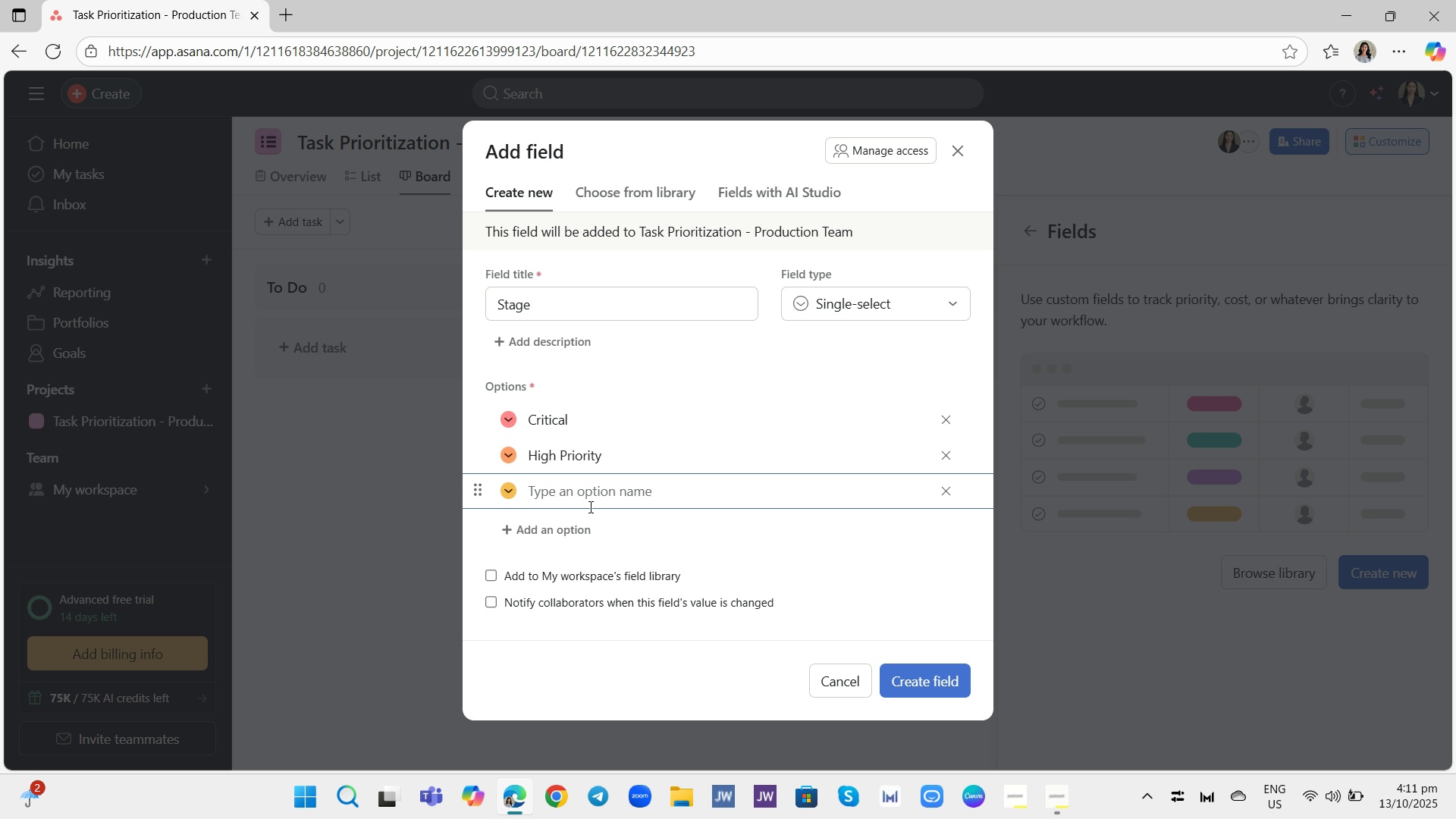 
type(Medium Priority)
 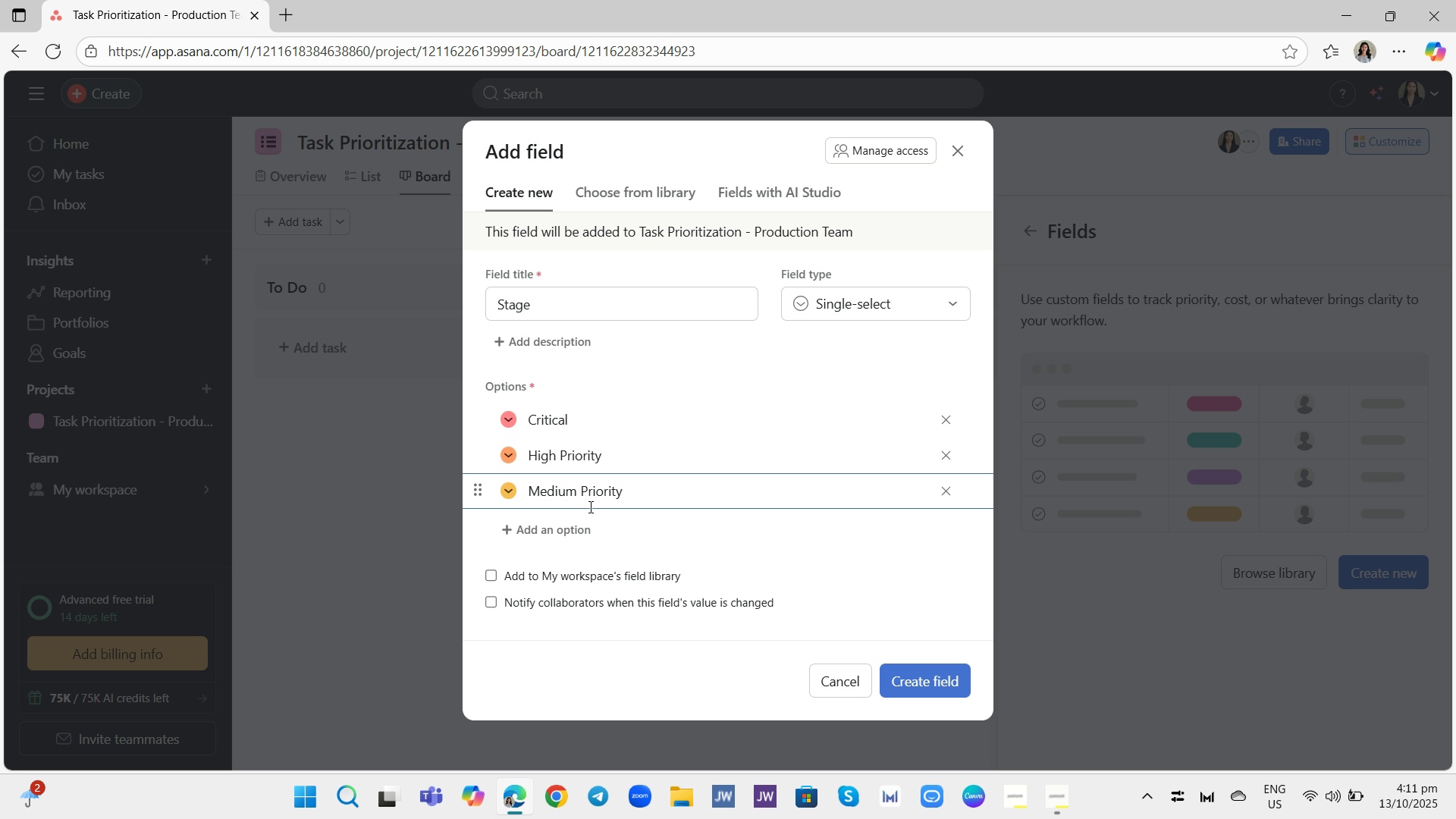 
left_click([585, 536])
 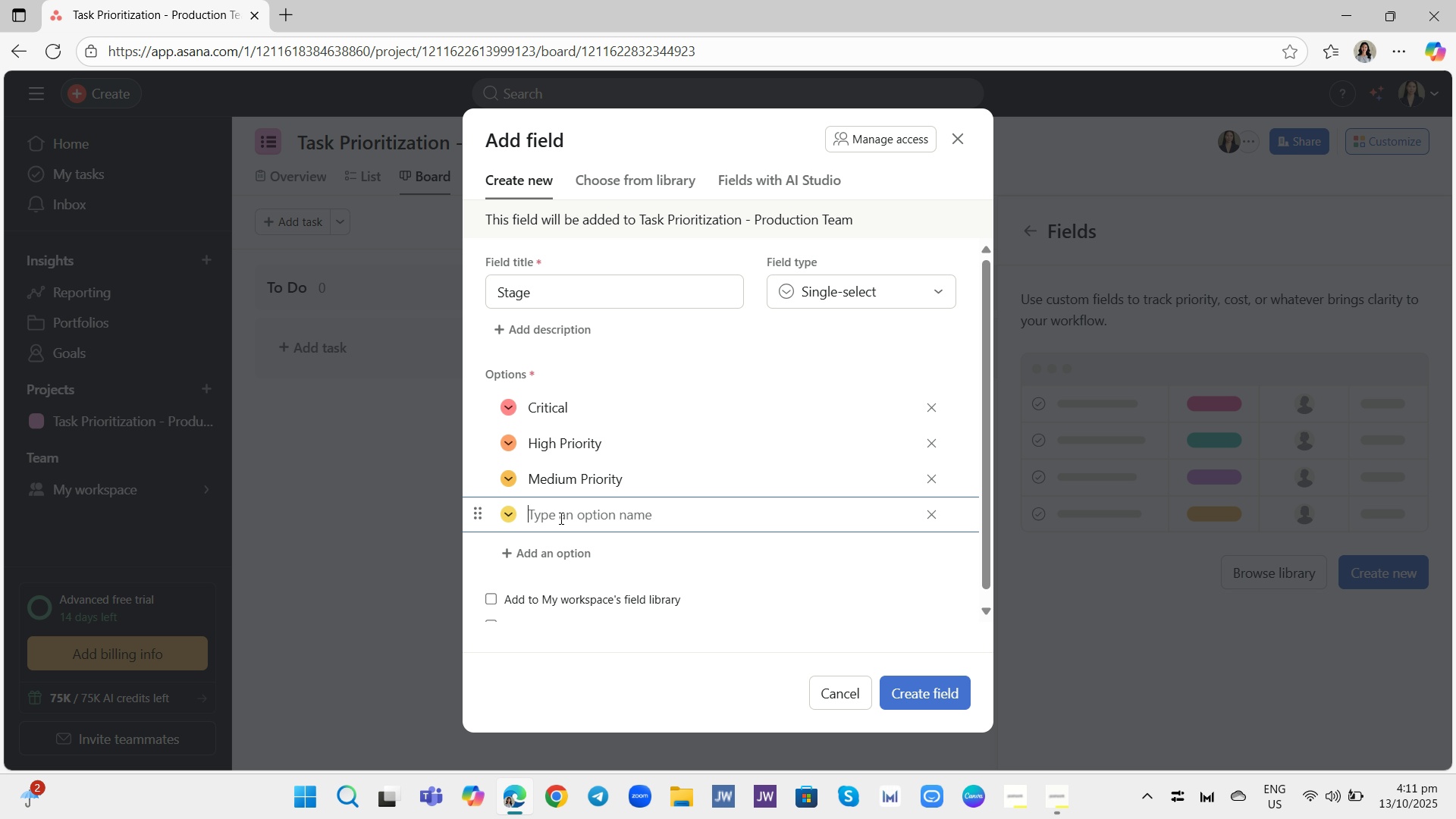 
type(Low Priority)
 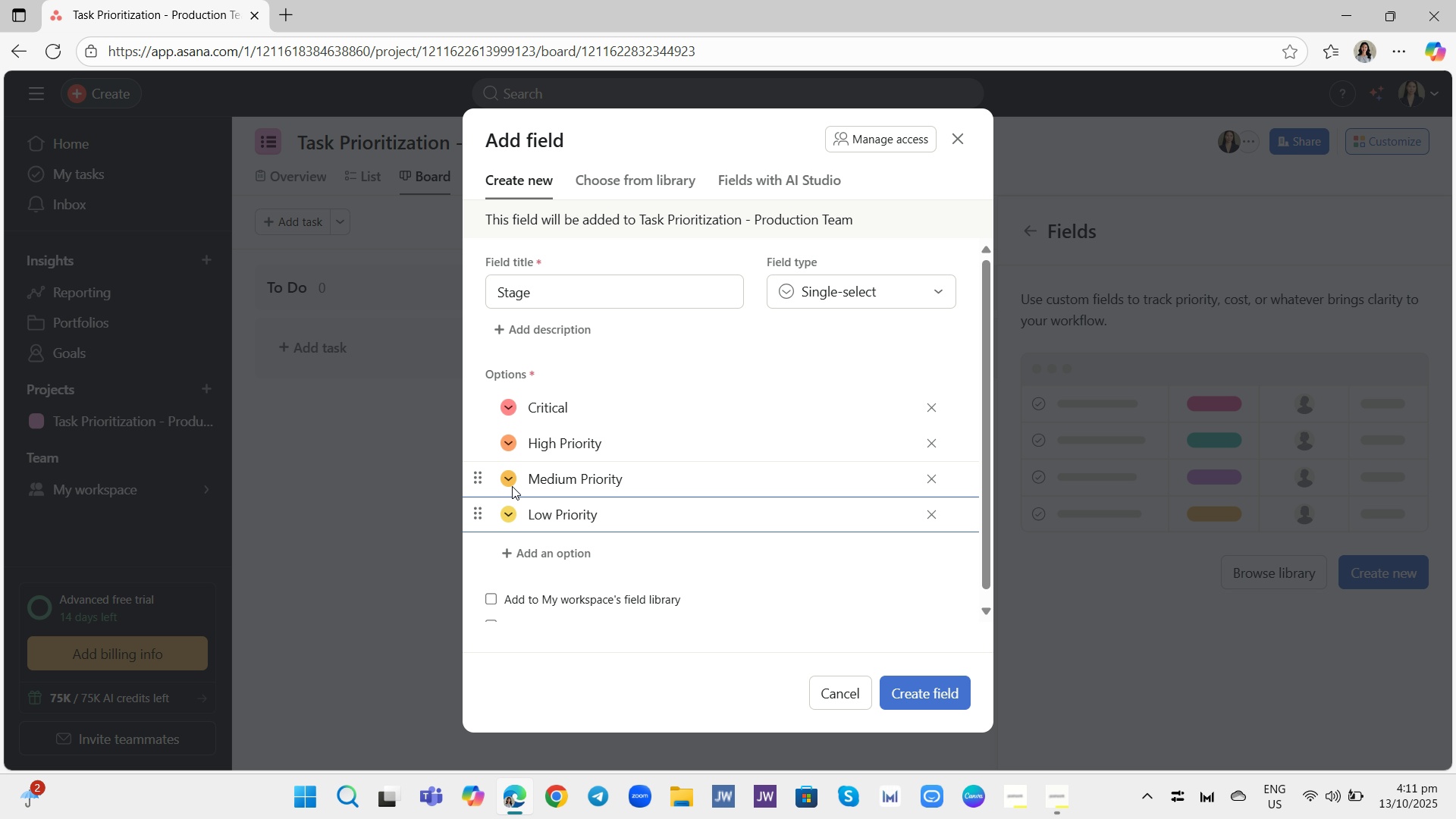 
left_click([512, 485])
 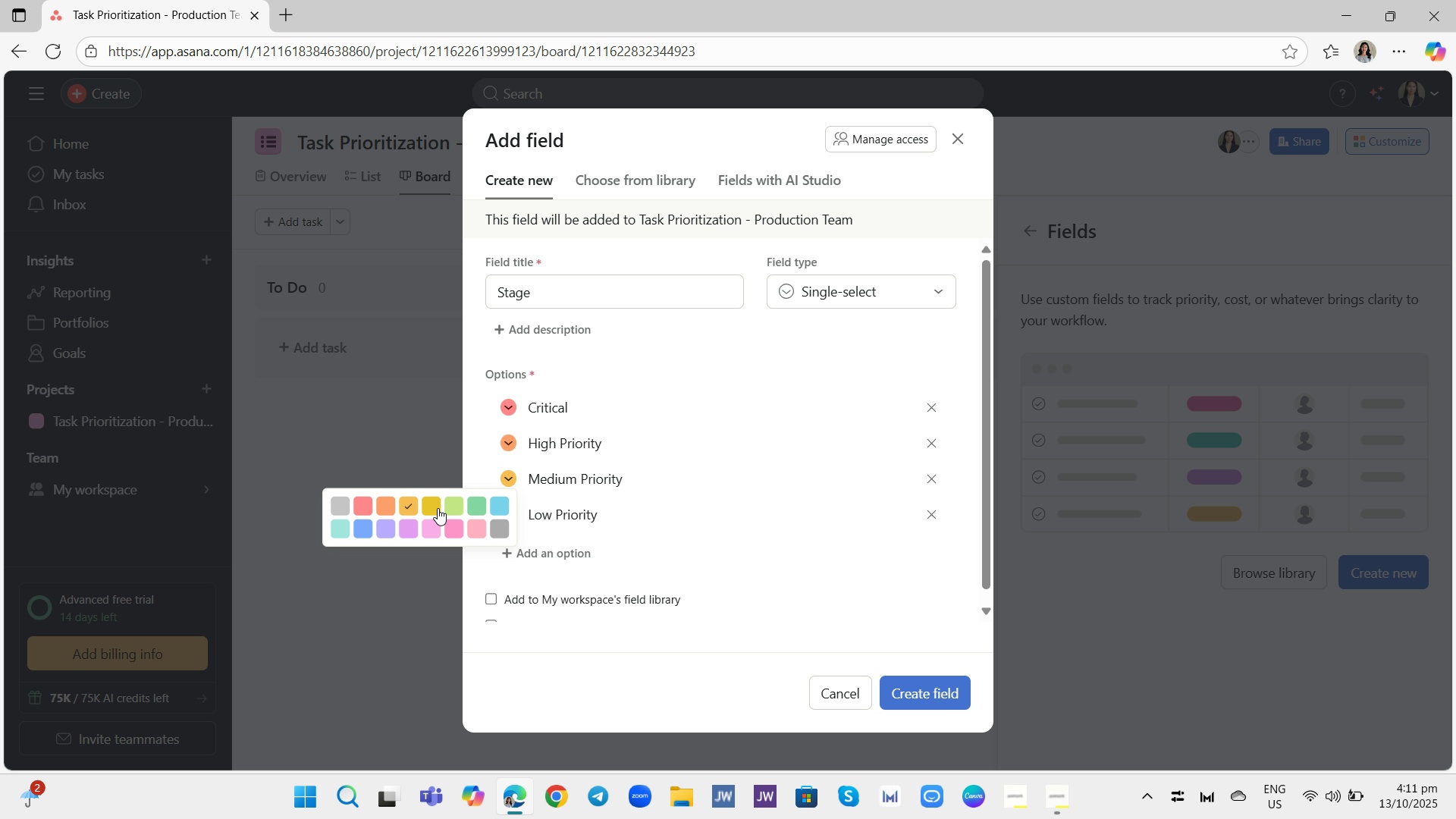 
wait(5.54)
 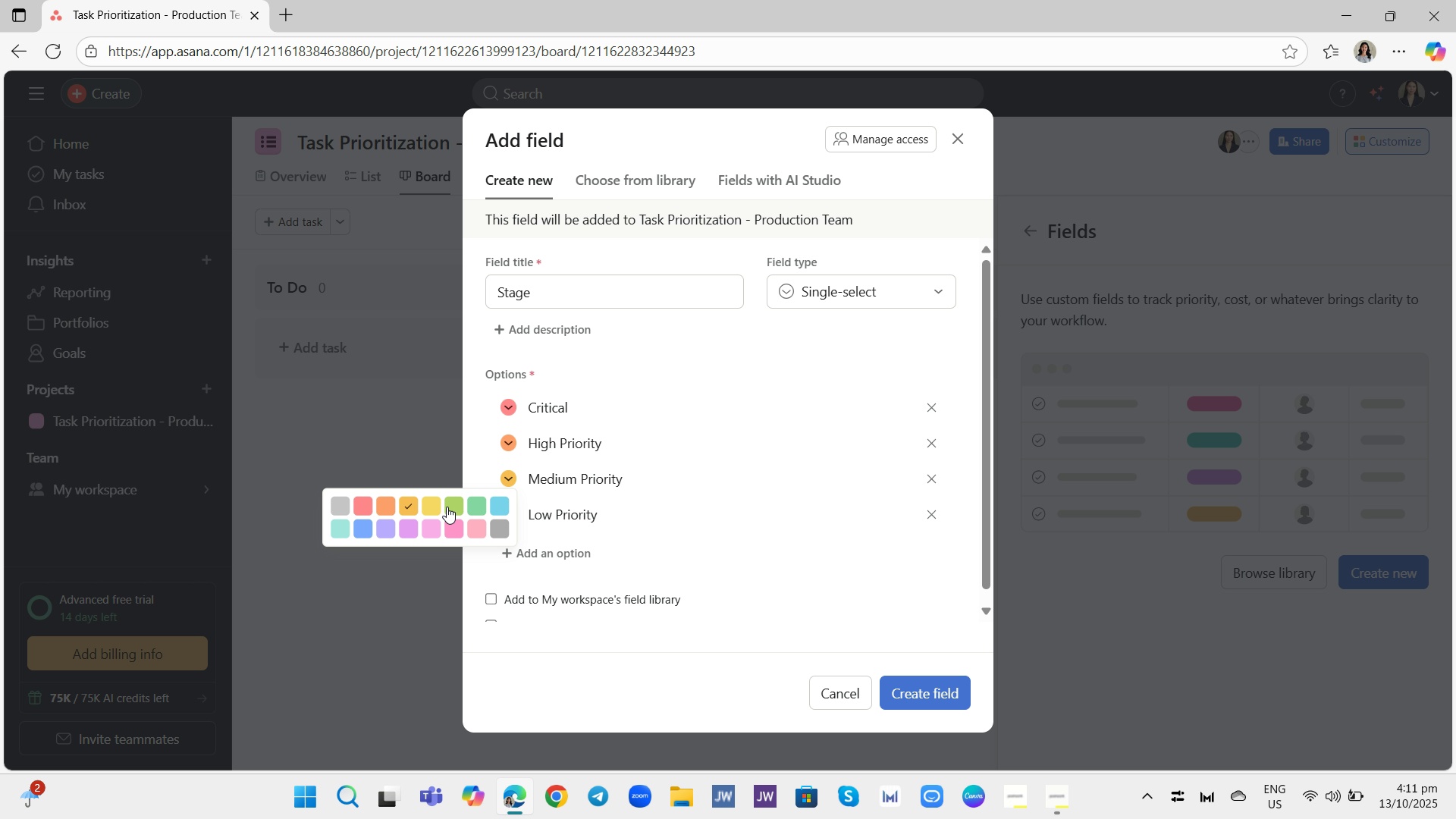 
left_click([438, 508])
 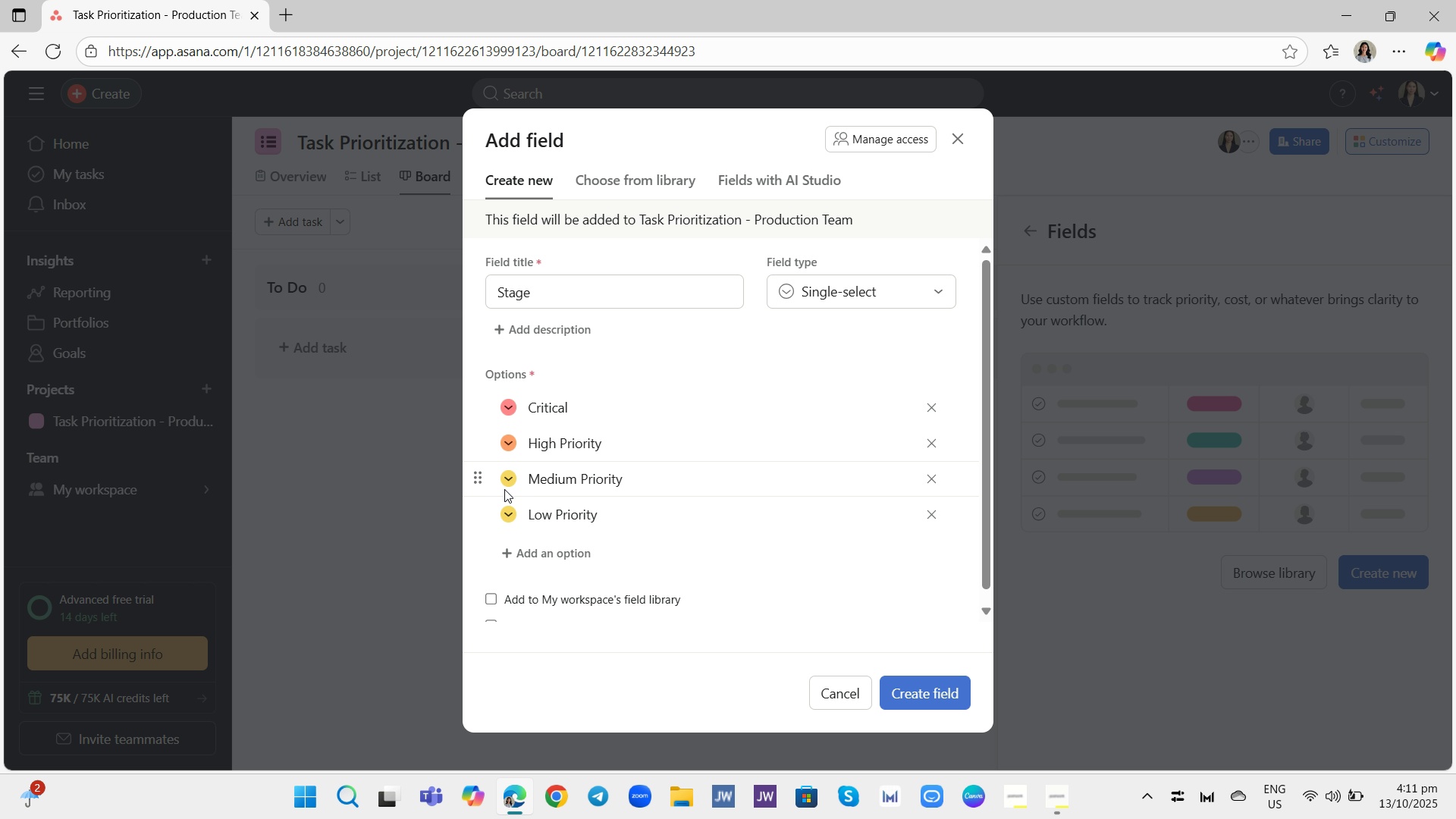 
left_click([512, 519])
 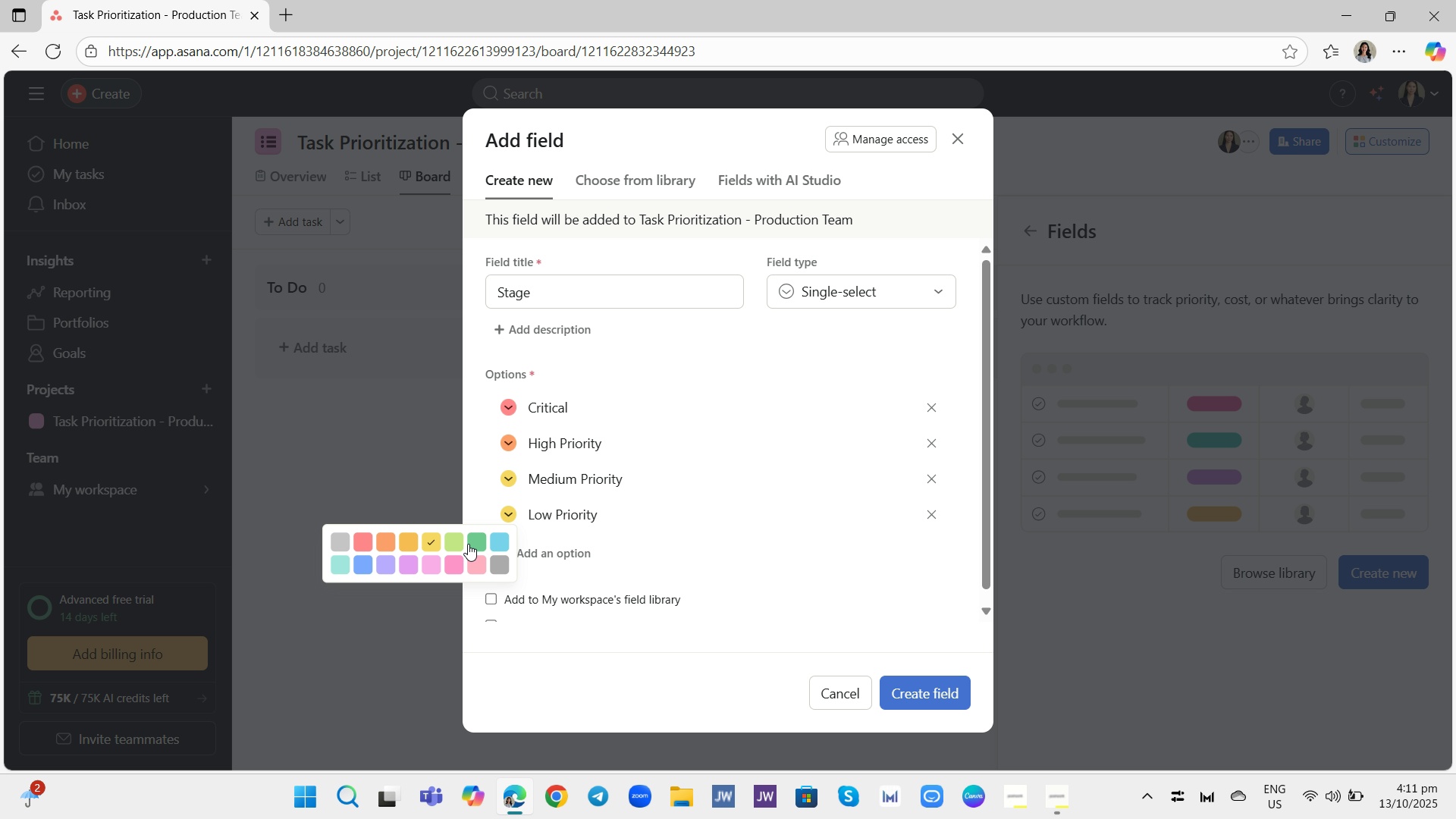 
left_click([458, 544])
 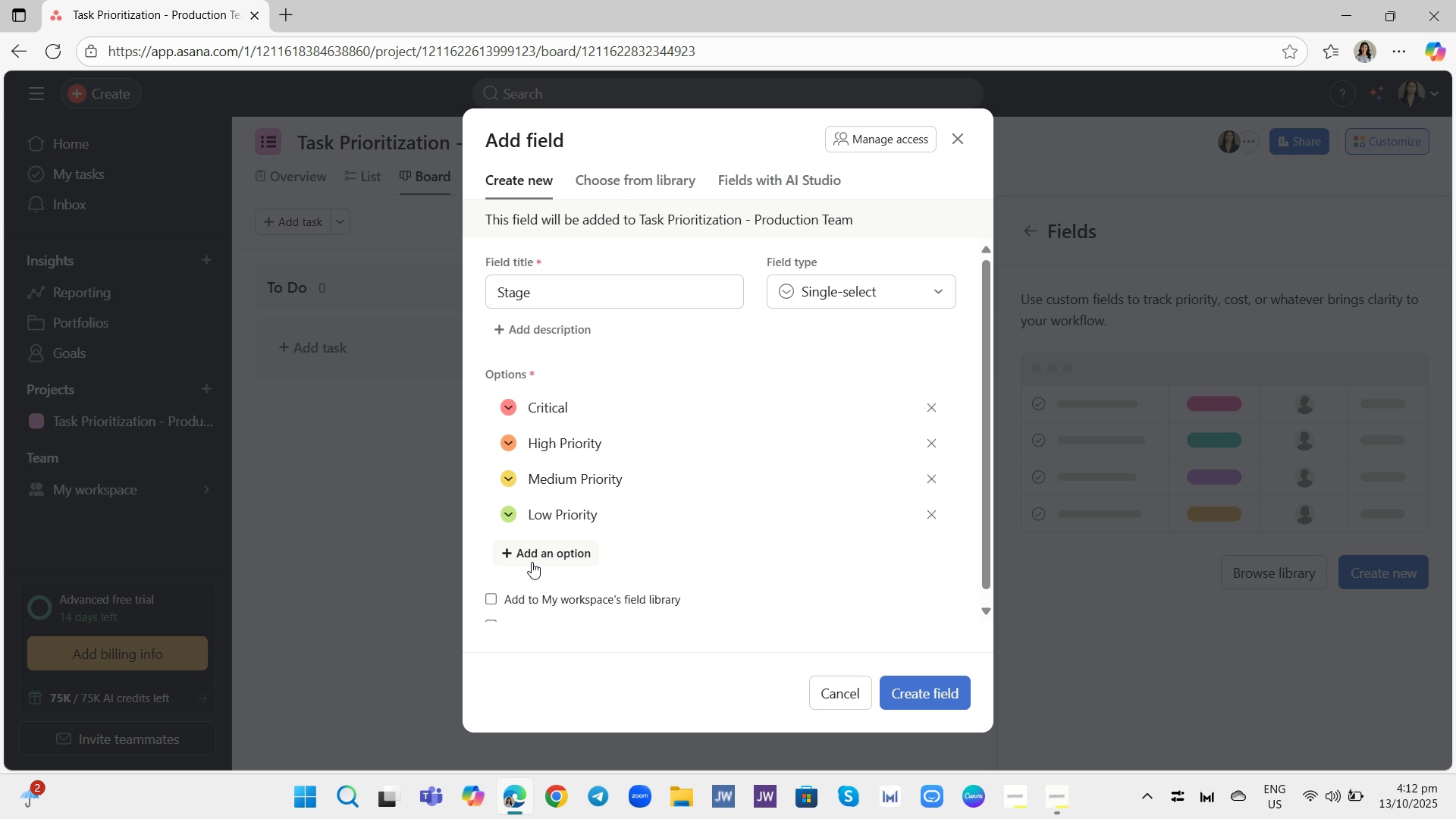 
wait(7.85)
 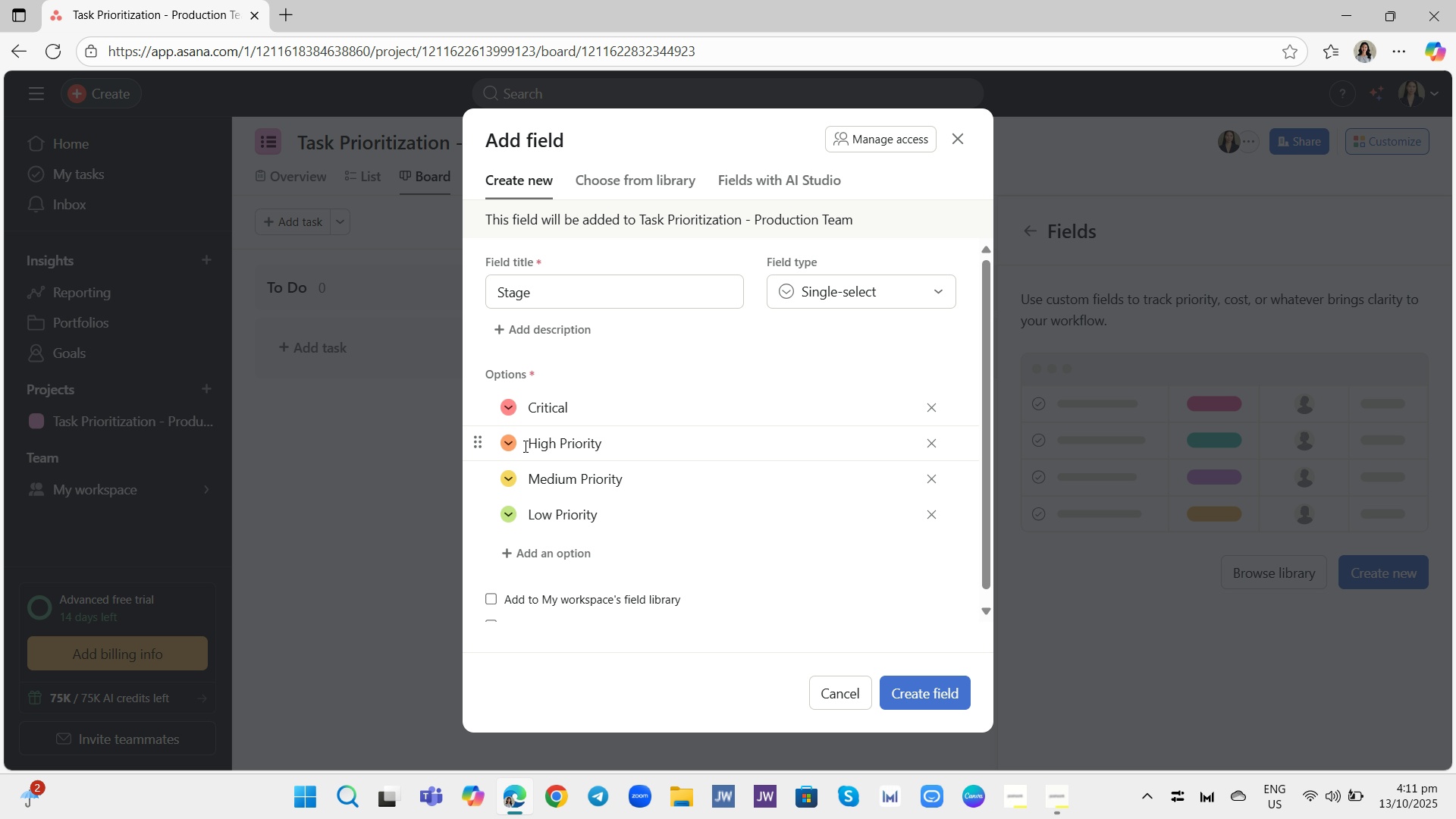 
scroll: coordinate [681, 561], scroll_direction: down, amount: 3.0
 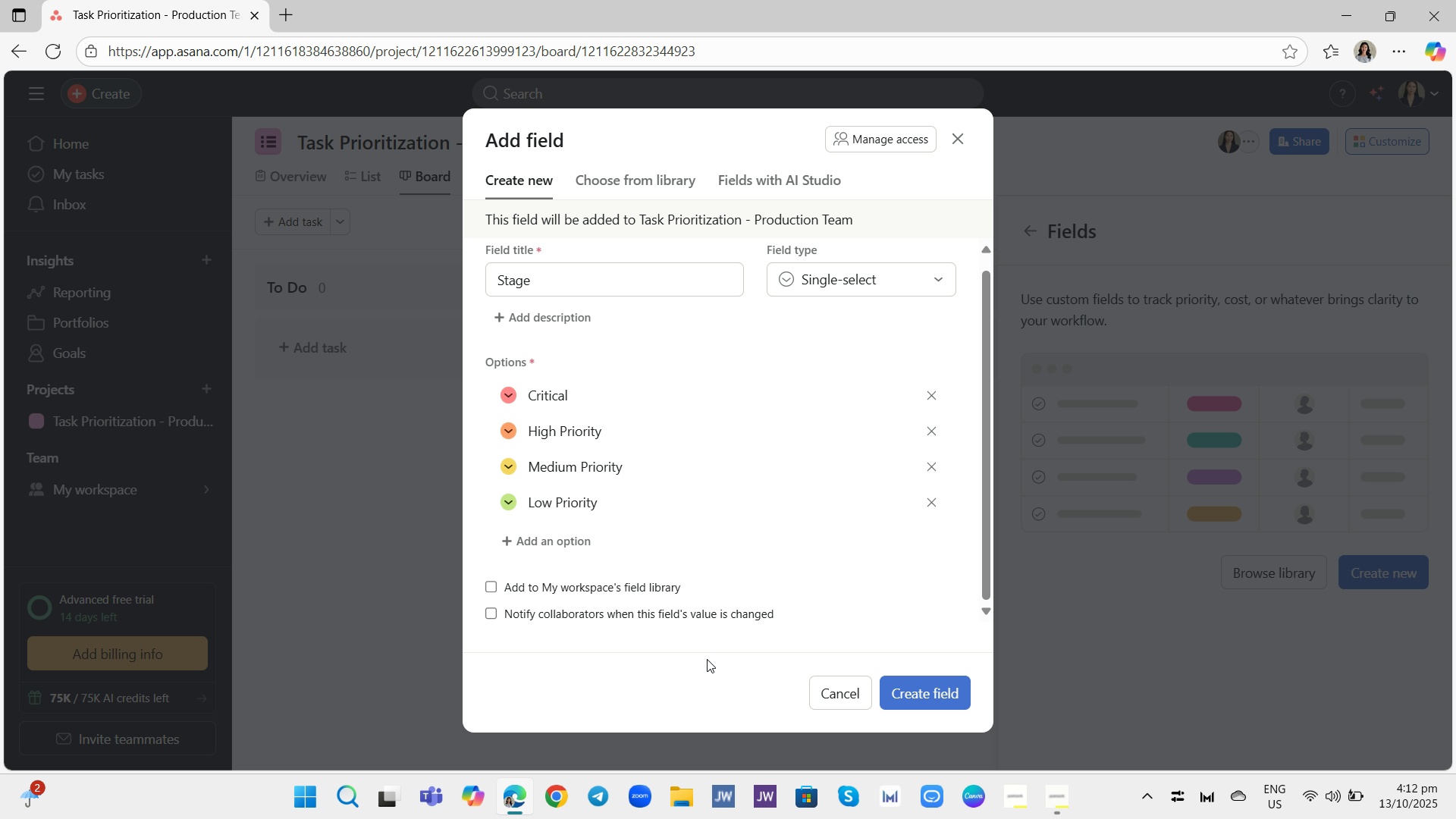 
wait(13.12)
 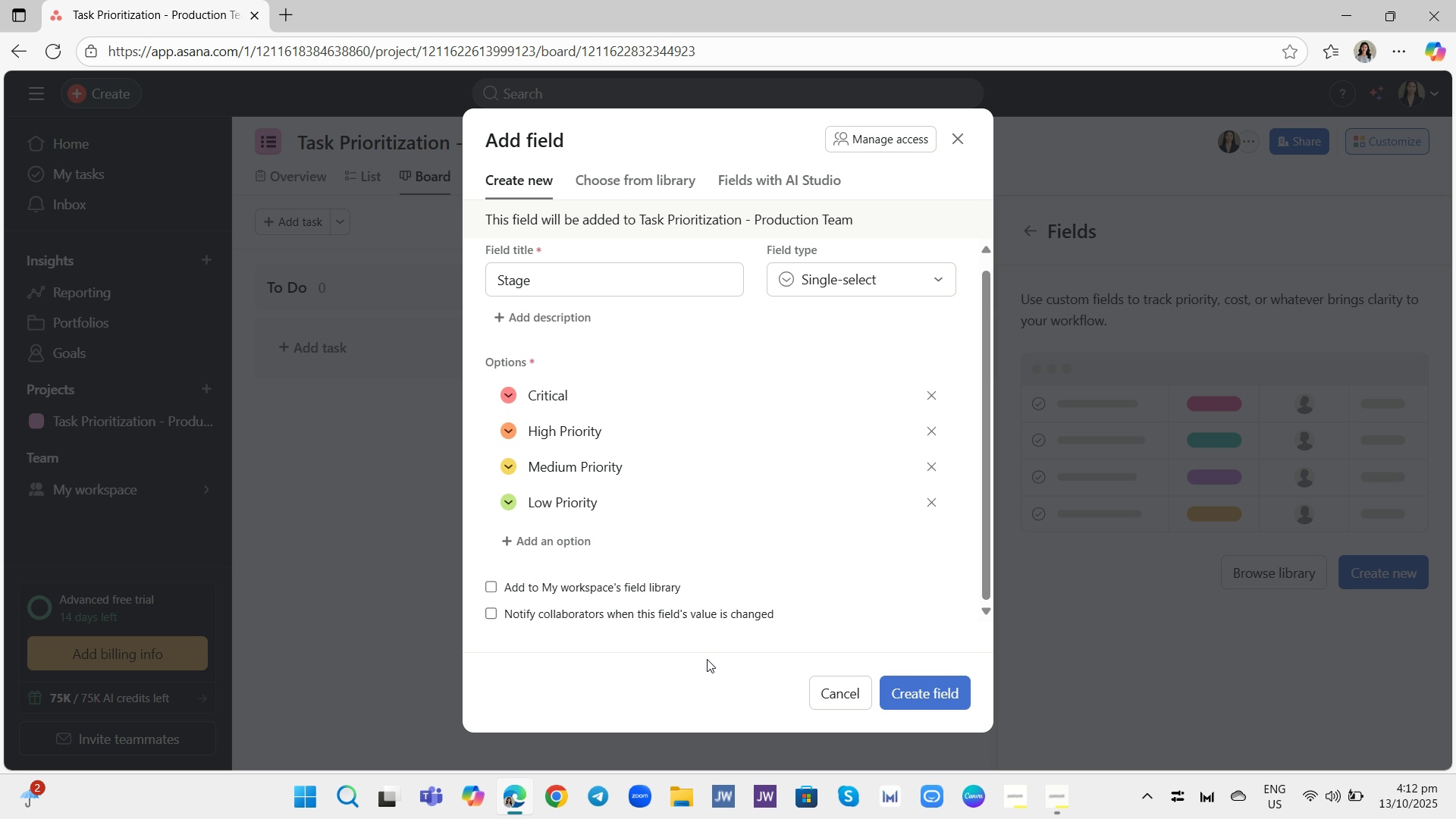 
left_click([606, 585])
 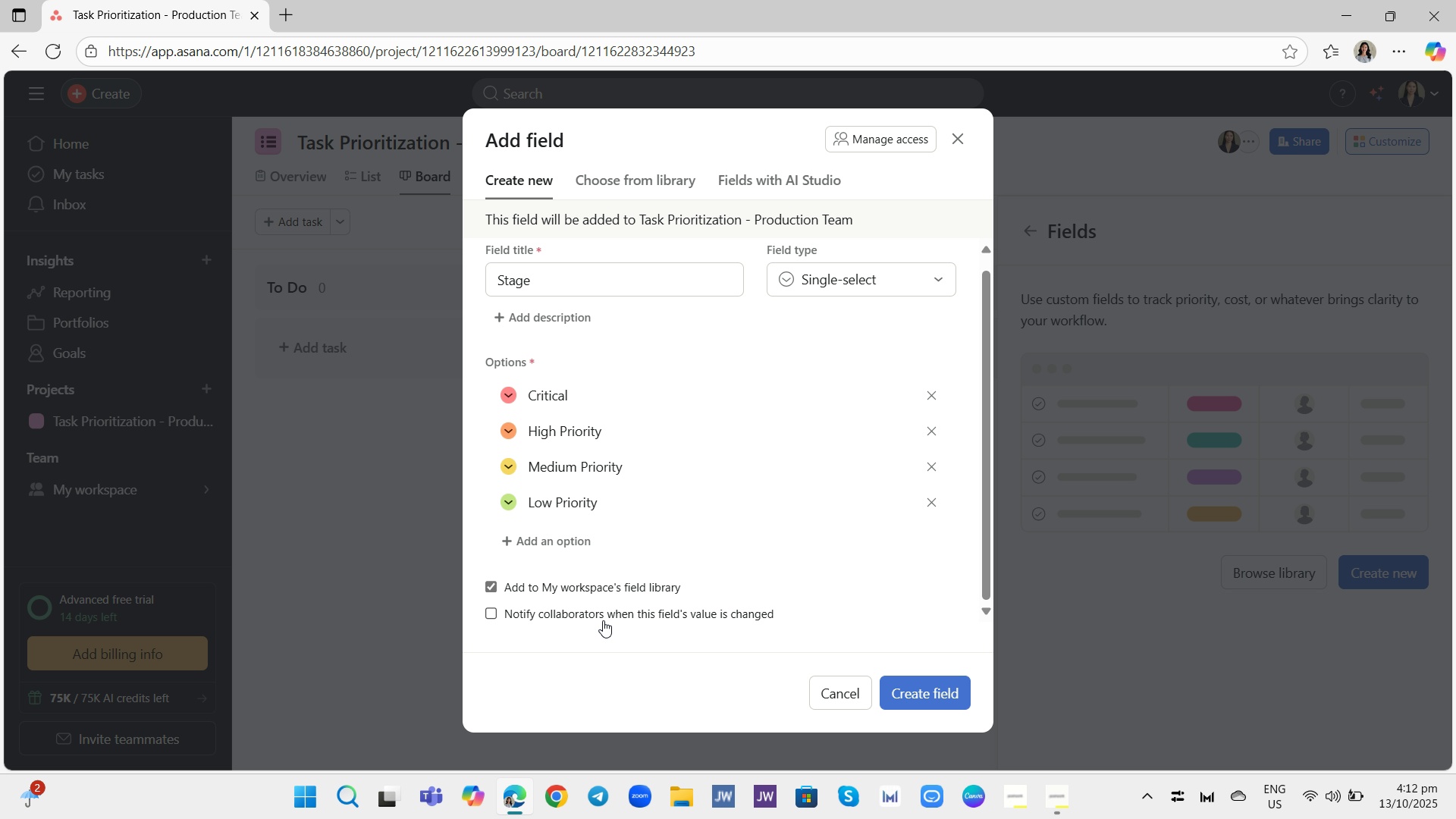 
left_click([608, 617])
 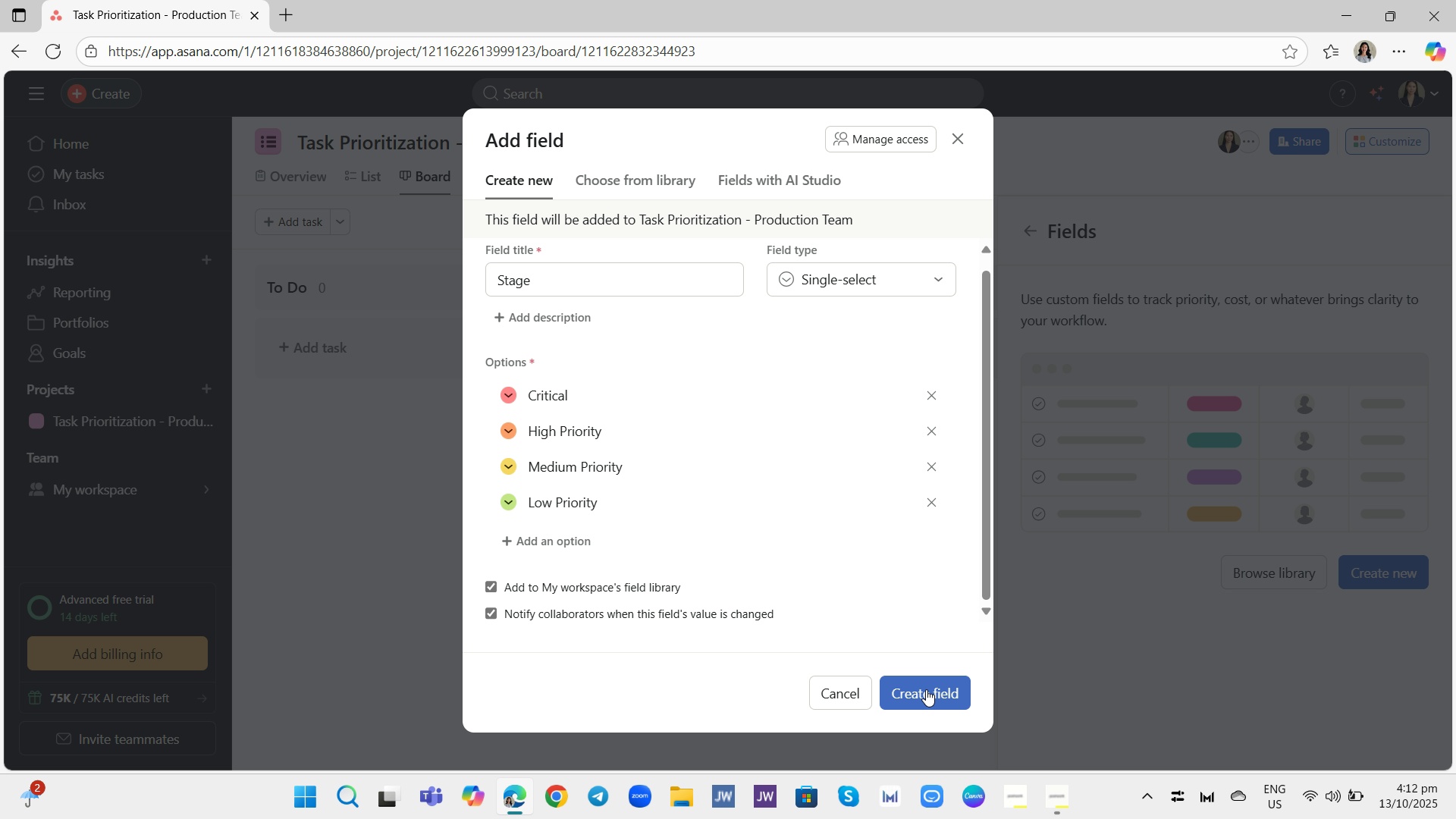 
left_click([926, 689])
 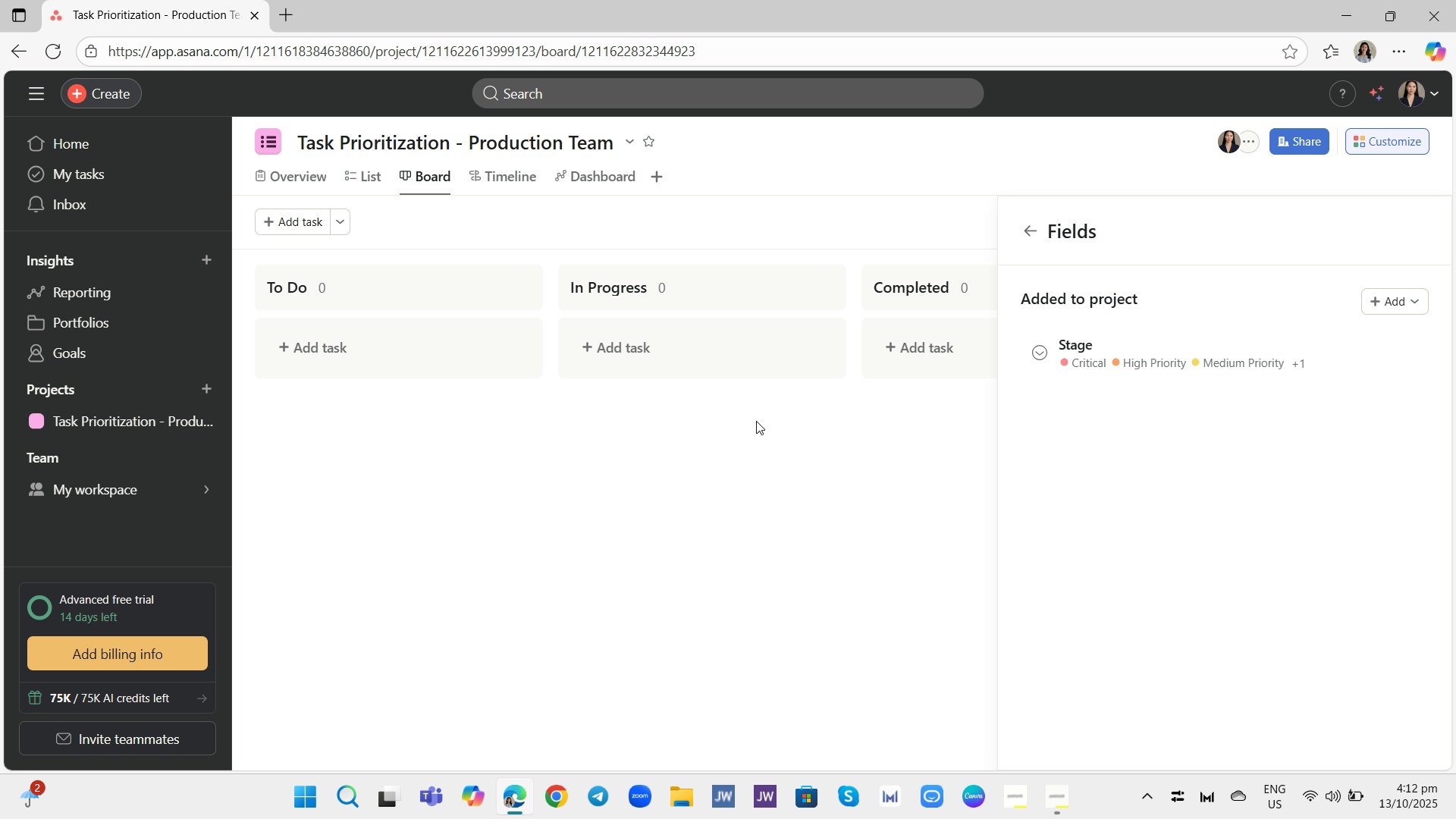 
wait(28.04)
 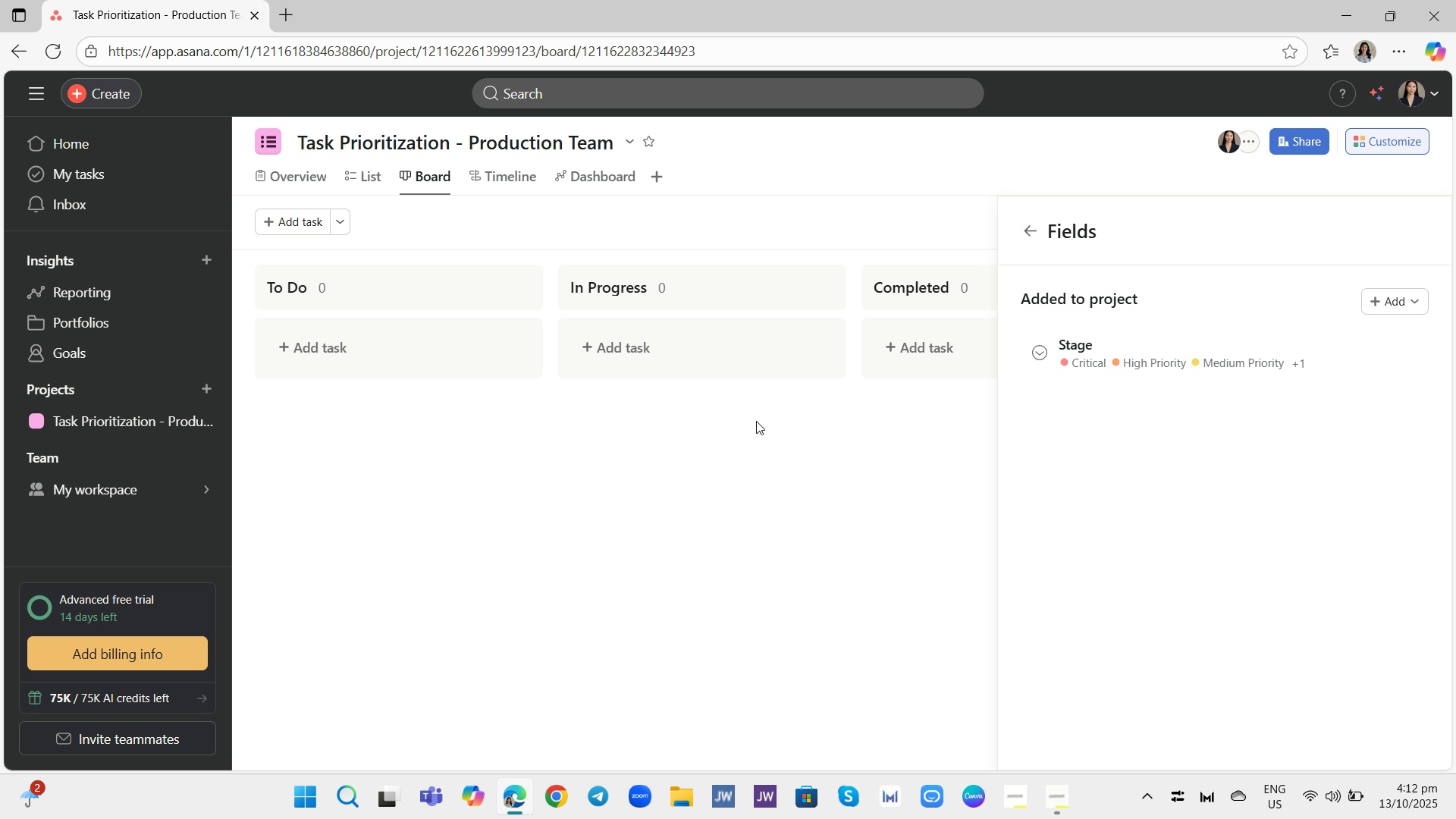 
left_click([1061, 802])